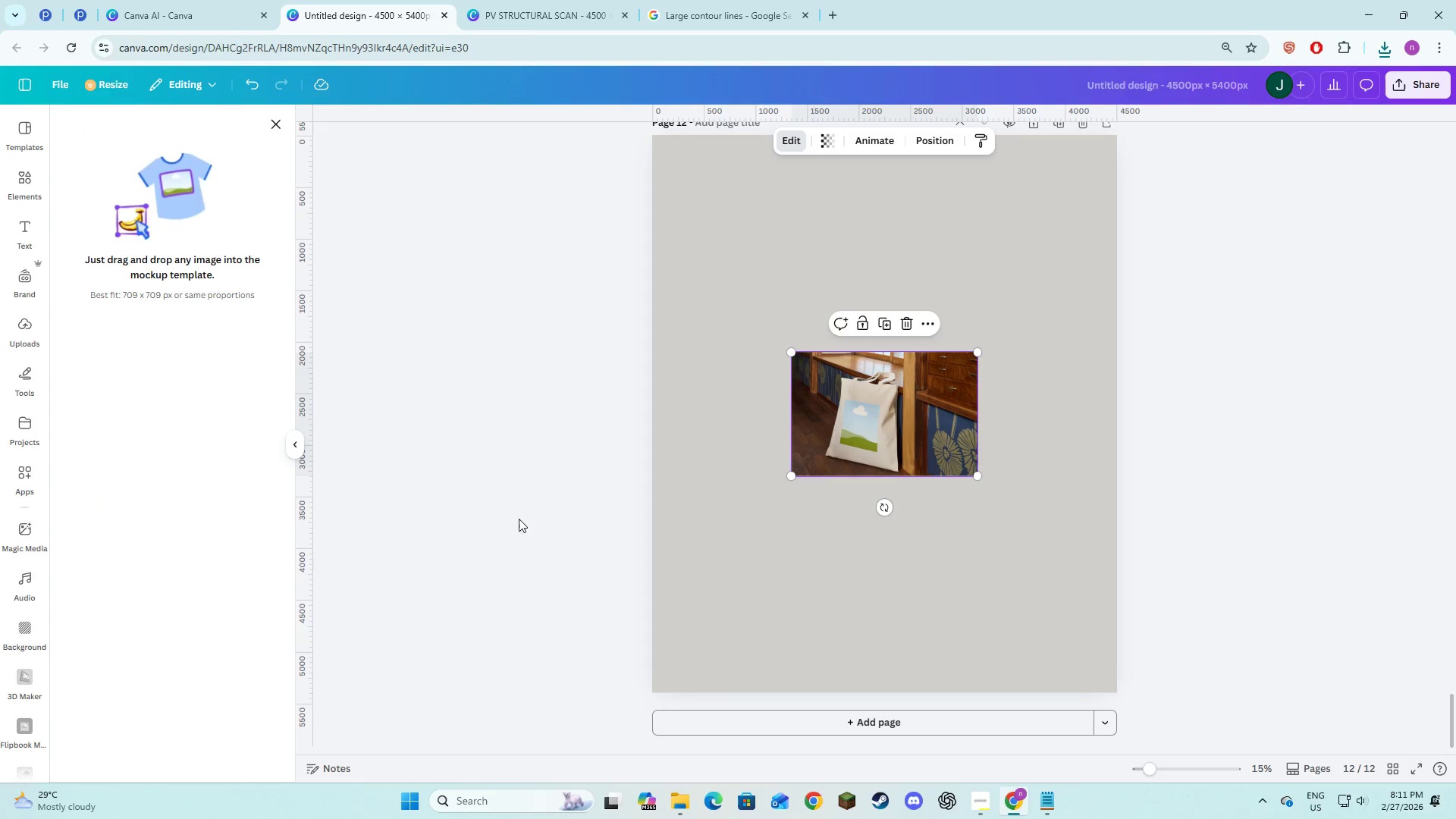 
left_click_drag(start_coordinate=[899, 584], to_coordinate=[761, 503])
 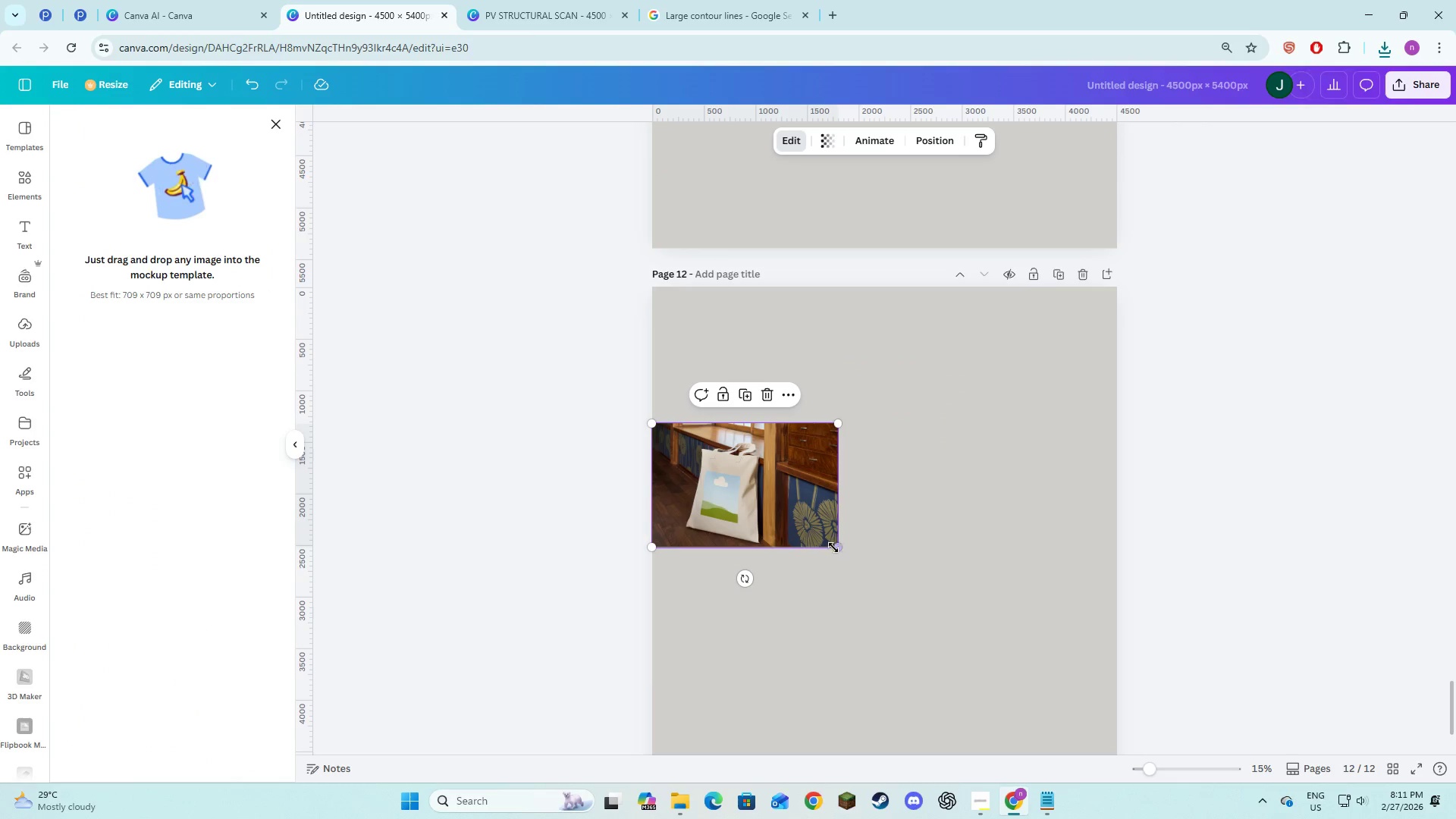 
scroll: coordinate [905, 522], scroll_direction: up, amount: 2.0
 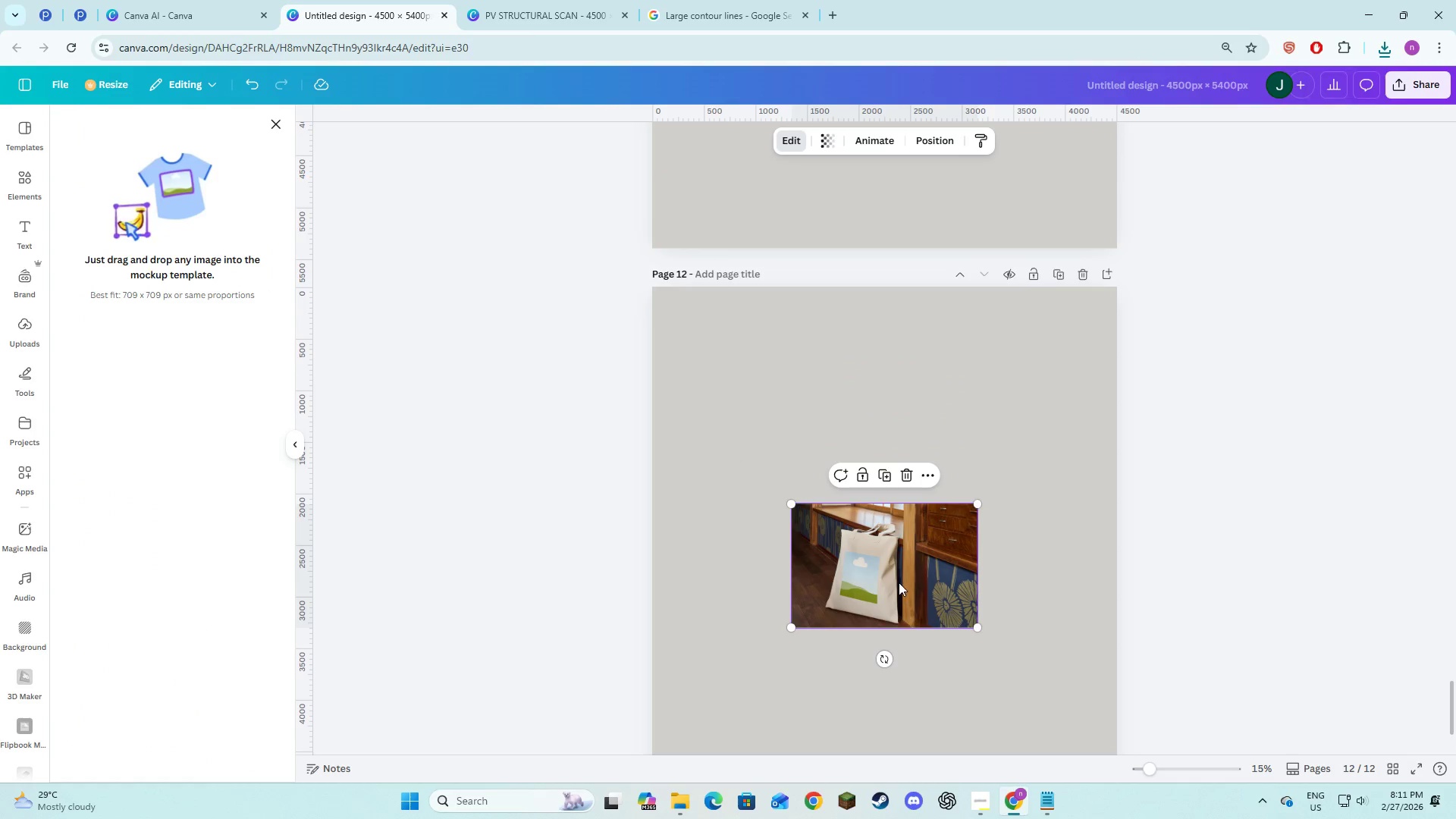 
left_click_drag(start_coordinate=[836, 546], to_coordinate=[1094, 761])
 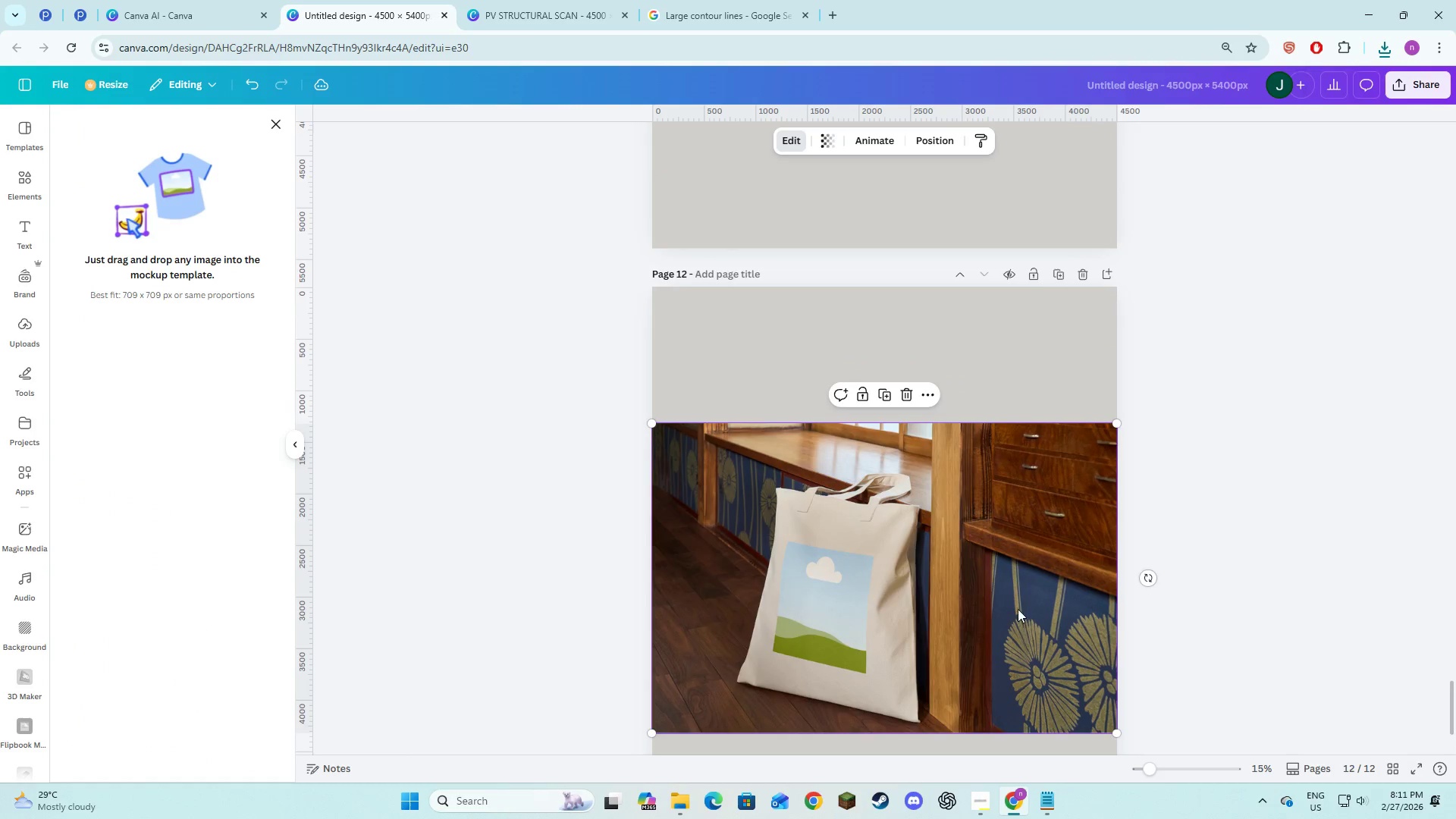 
scroll: coordinate [1017, 607], scroll_direction: down, amount: 2.0
 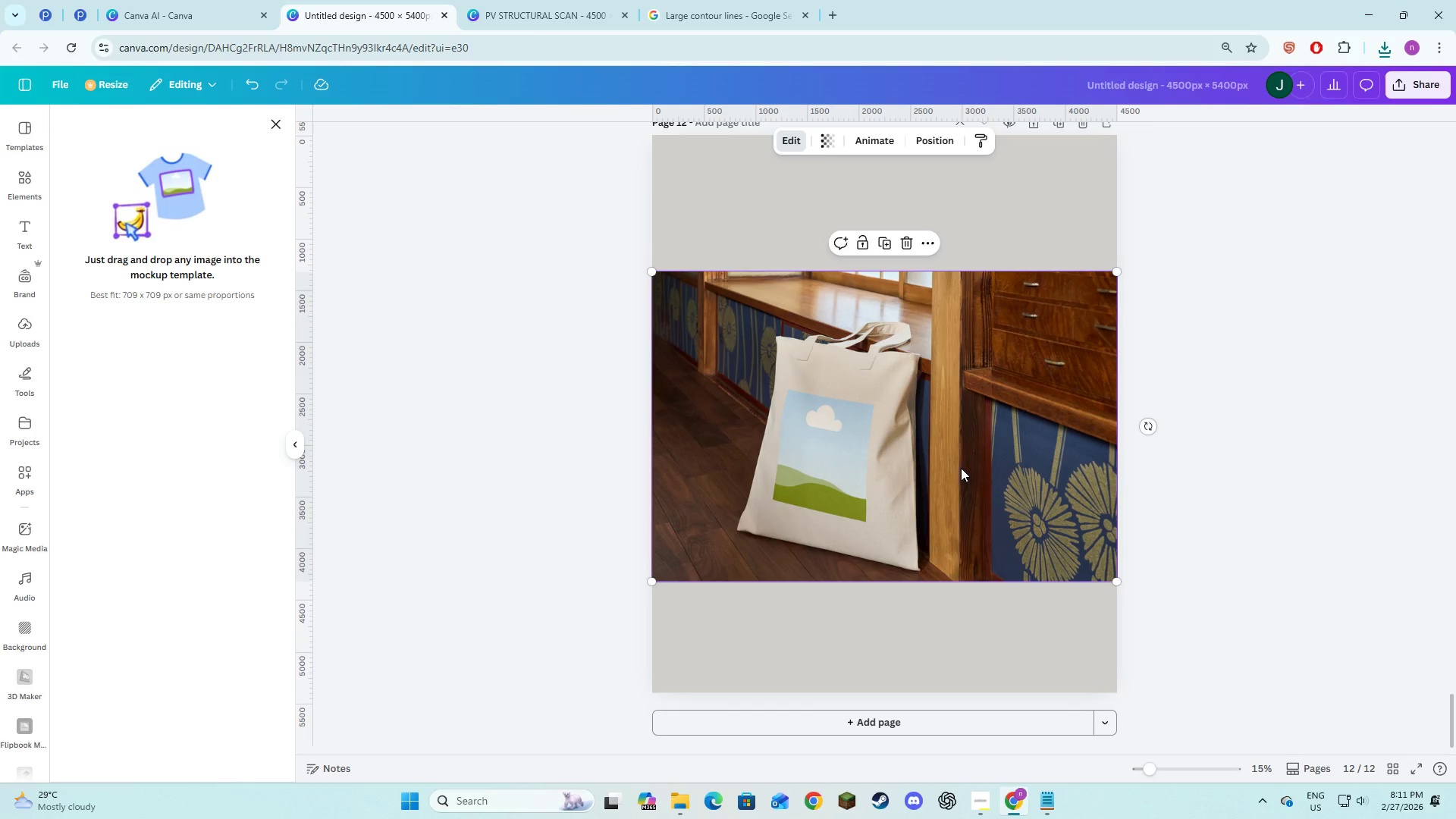 
left_click([911, 456])